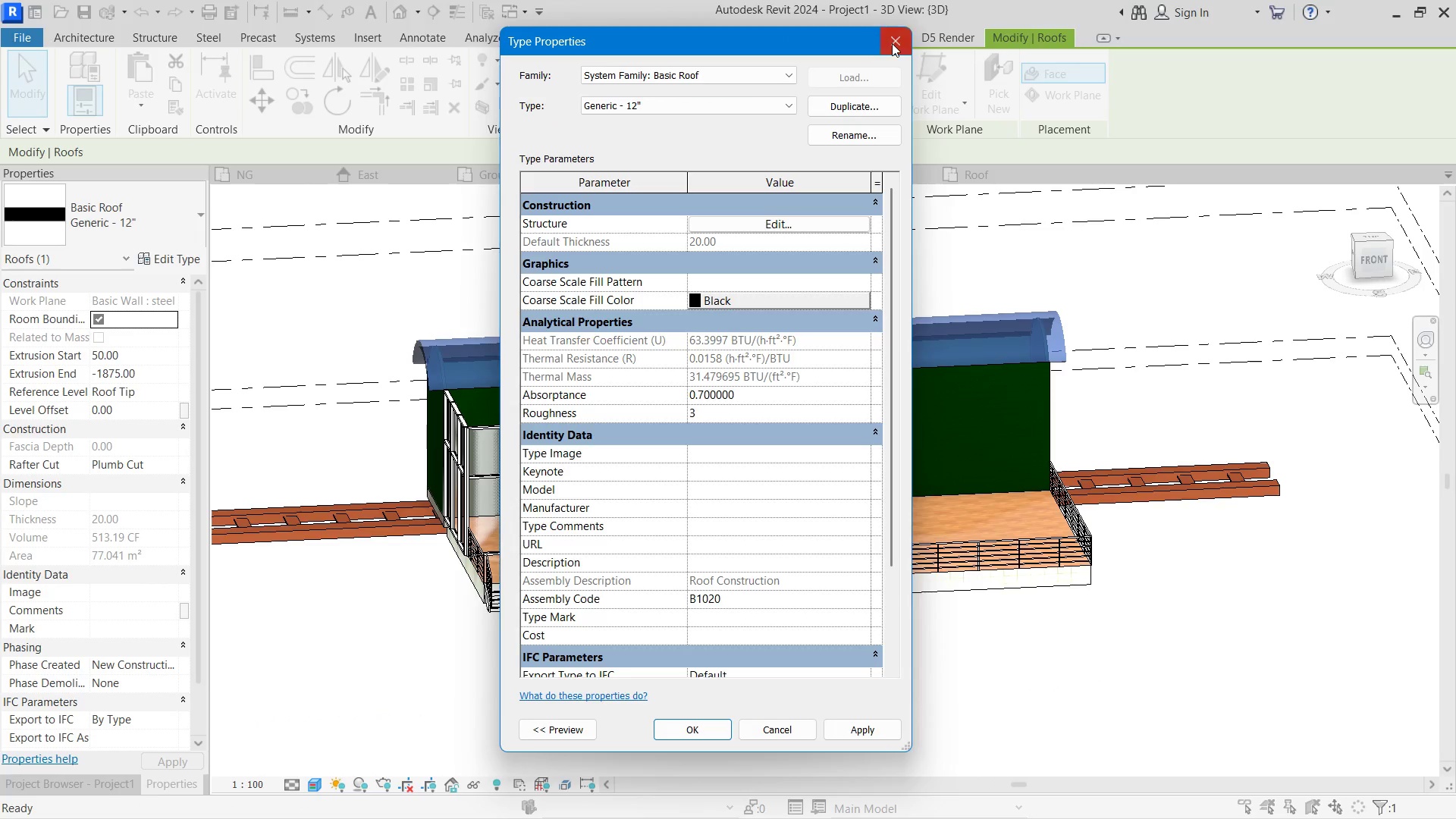 
double_click([1094, 268])
 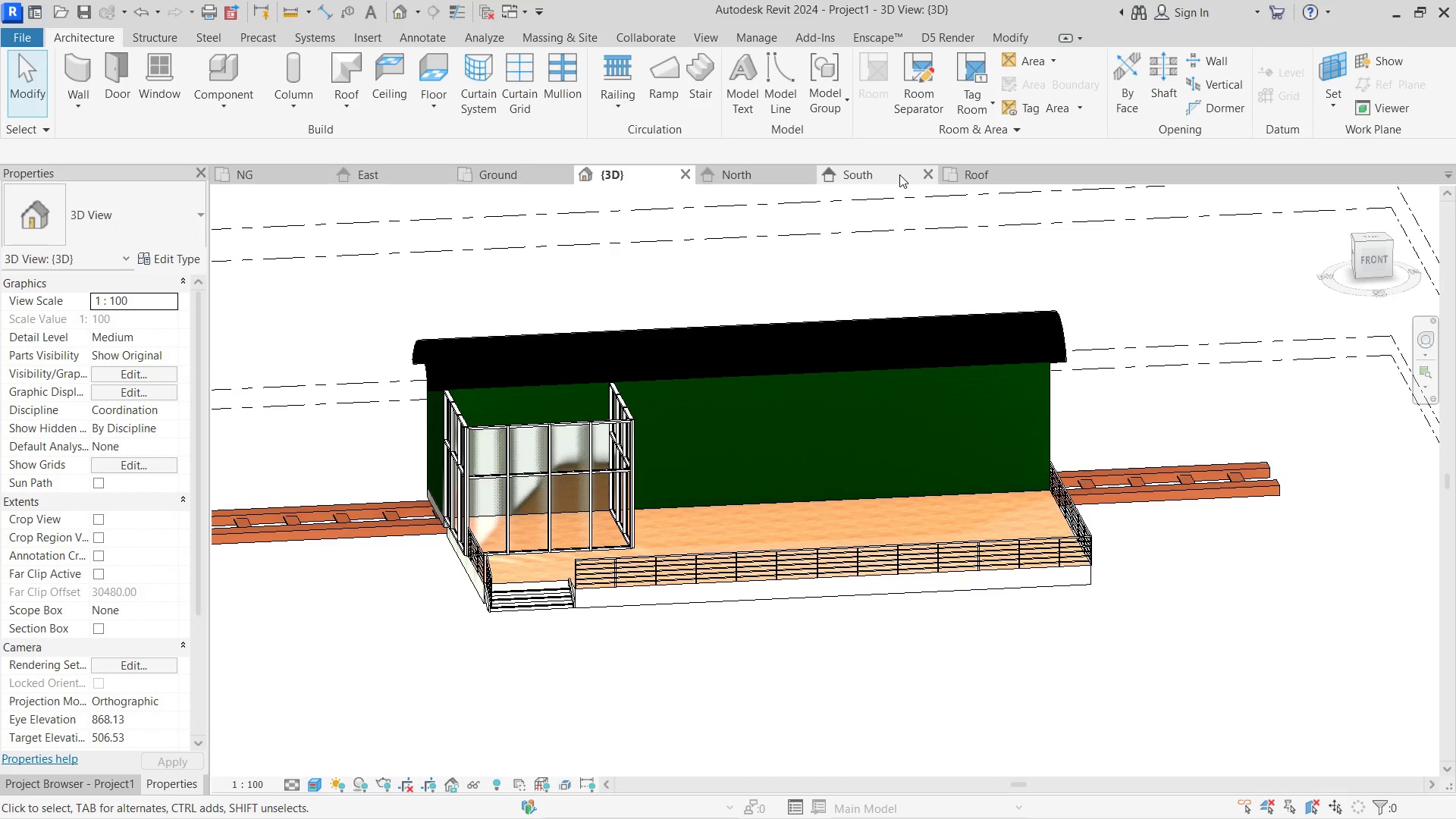 
left_click([945, 173])
 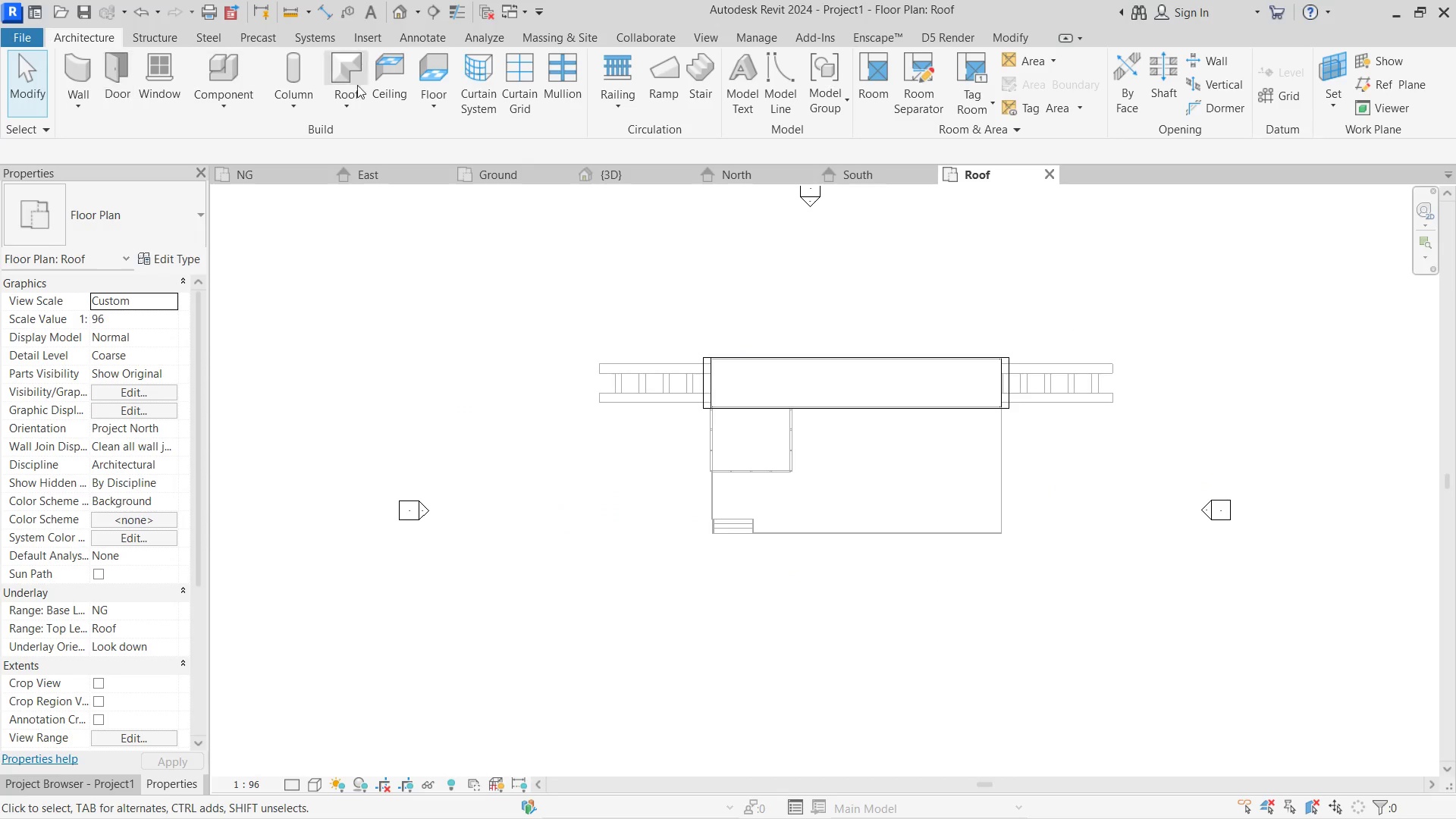 
left_click([436, 69])
 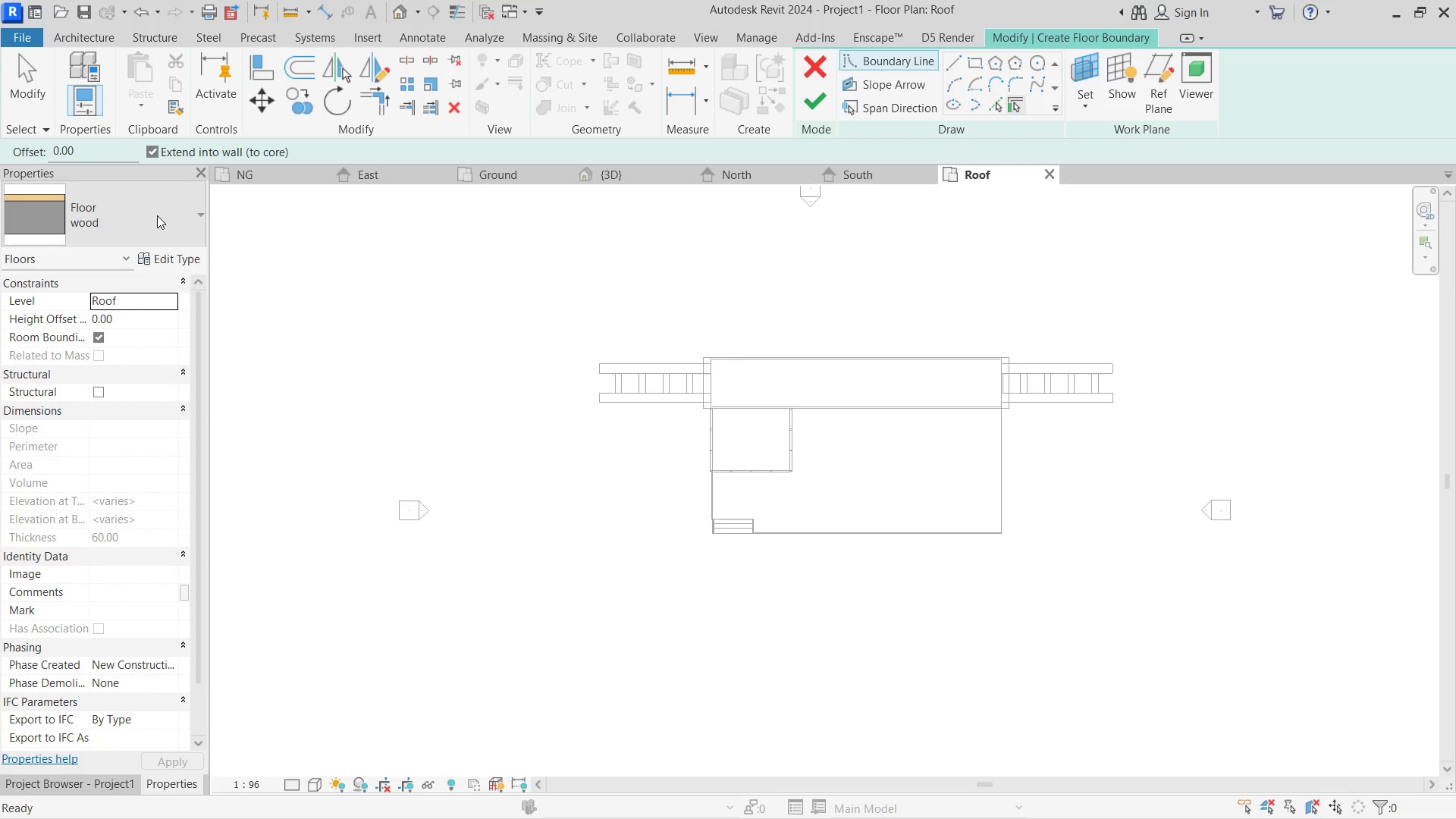 
left_click([157, 215])
 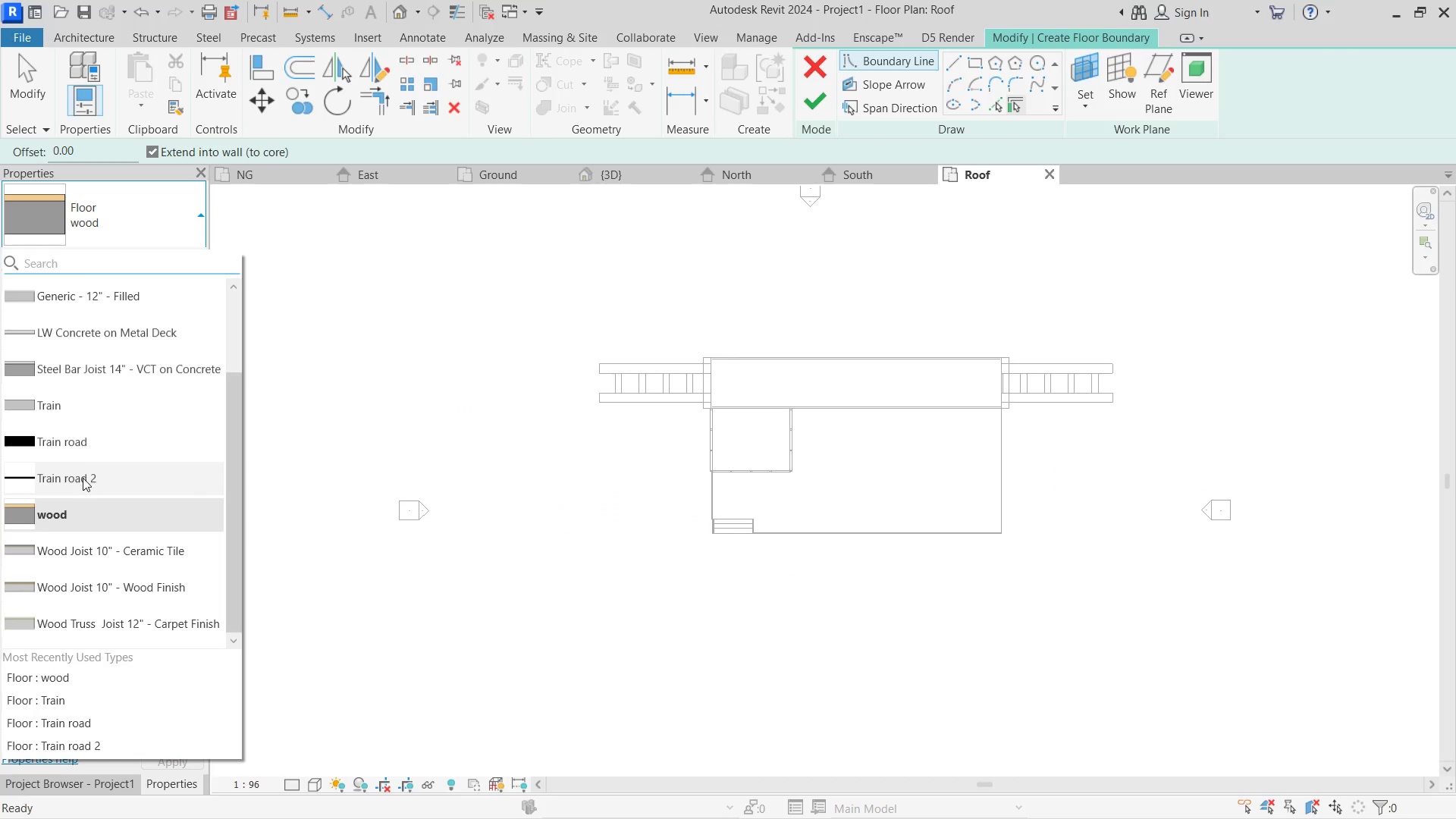 
left_click([91, 455])
 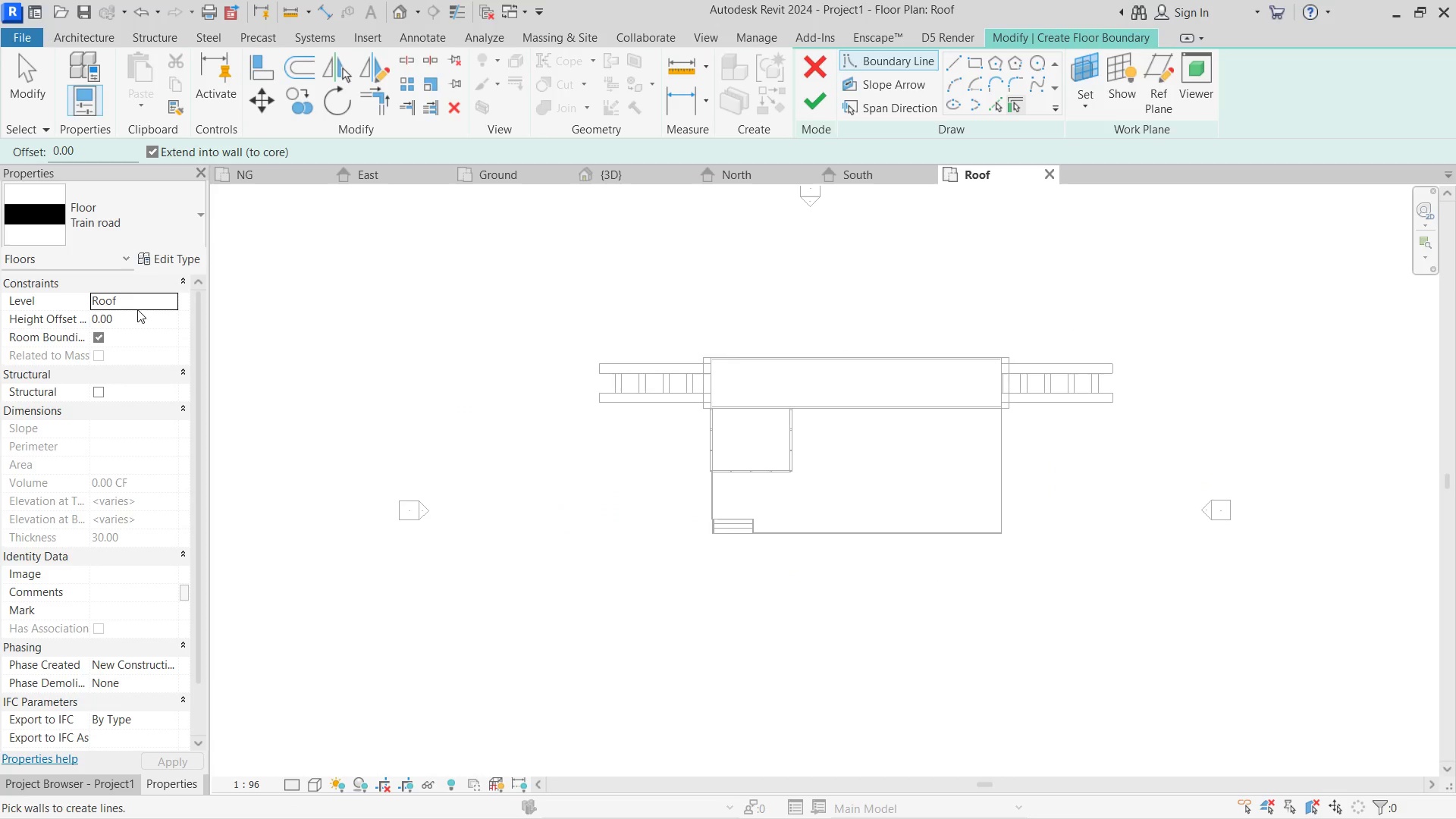 
left_click([149, 263])
 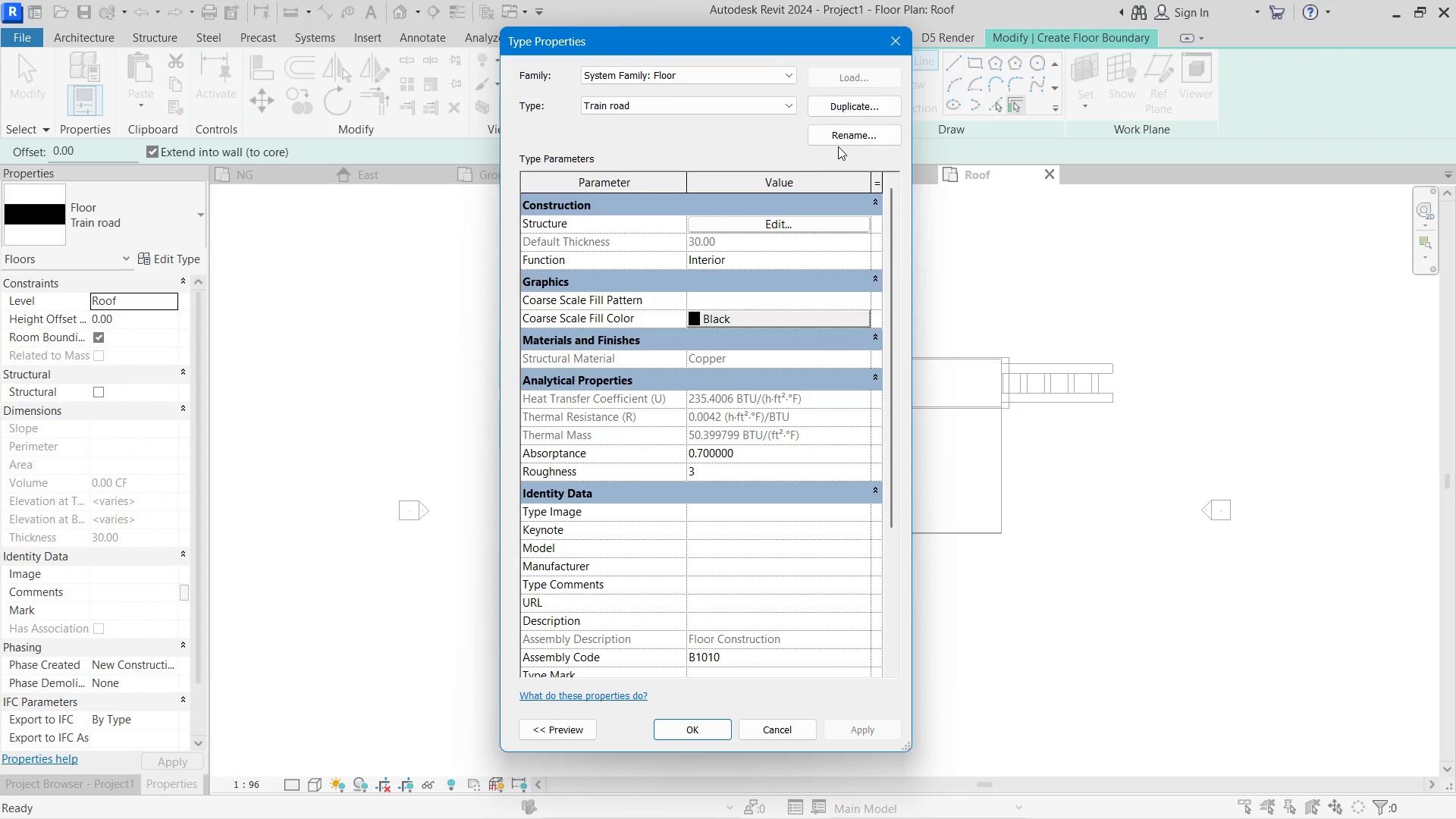 
left_click([753, 228])
 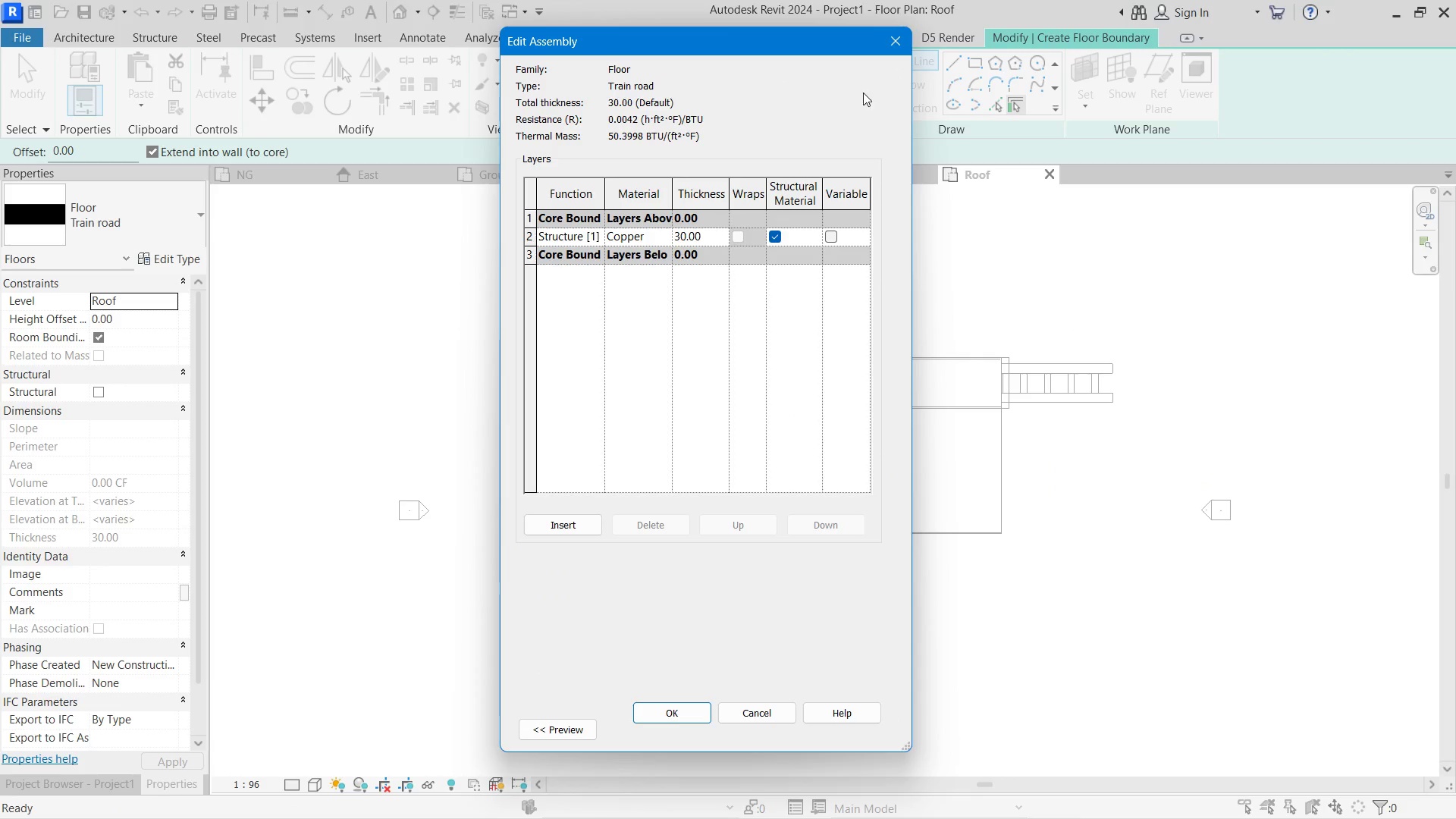 
left_click([883, 48])
 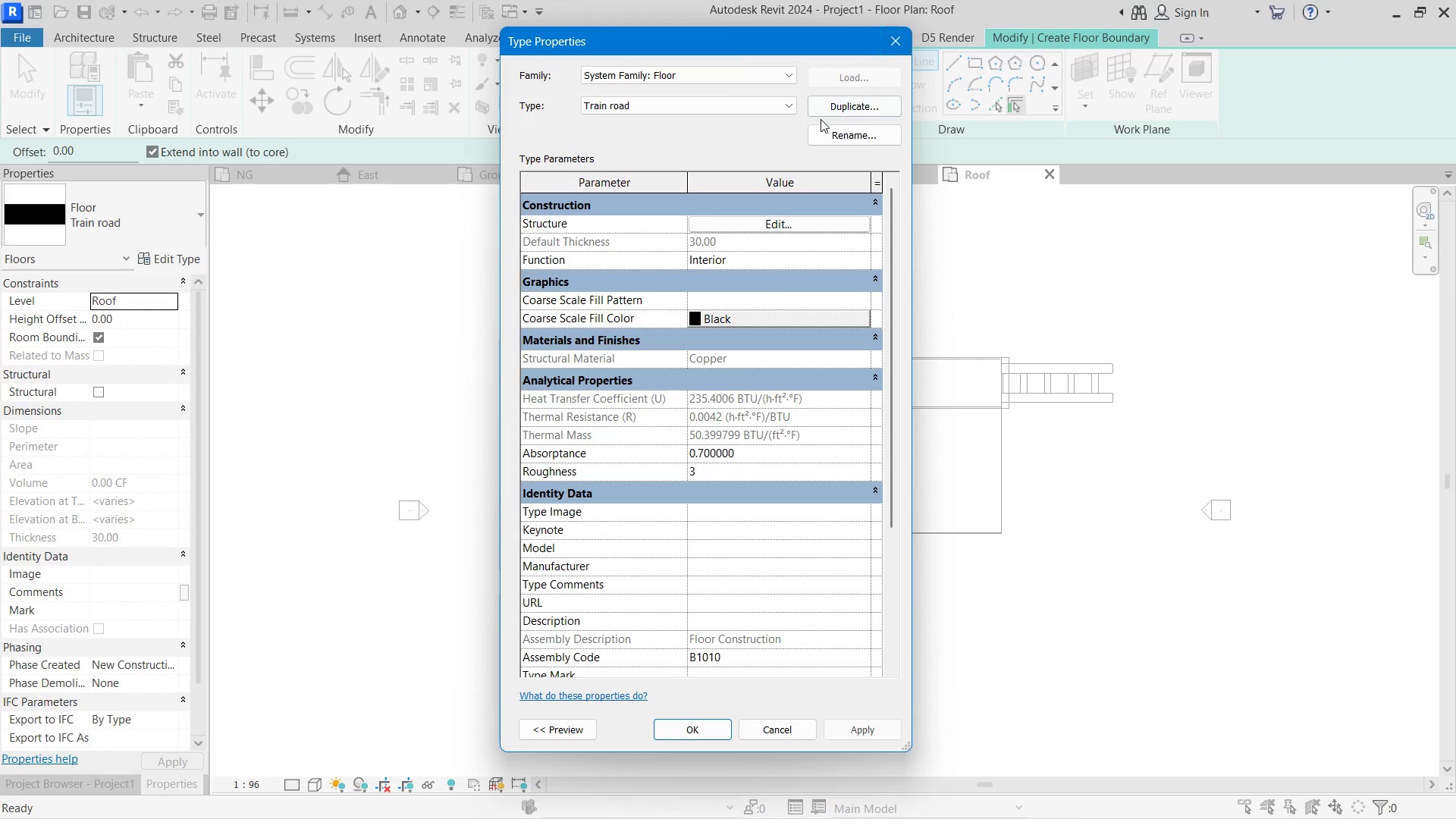 
left_click([832, 106])
 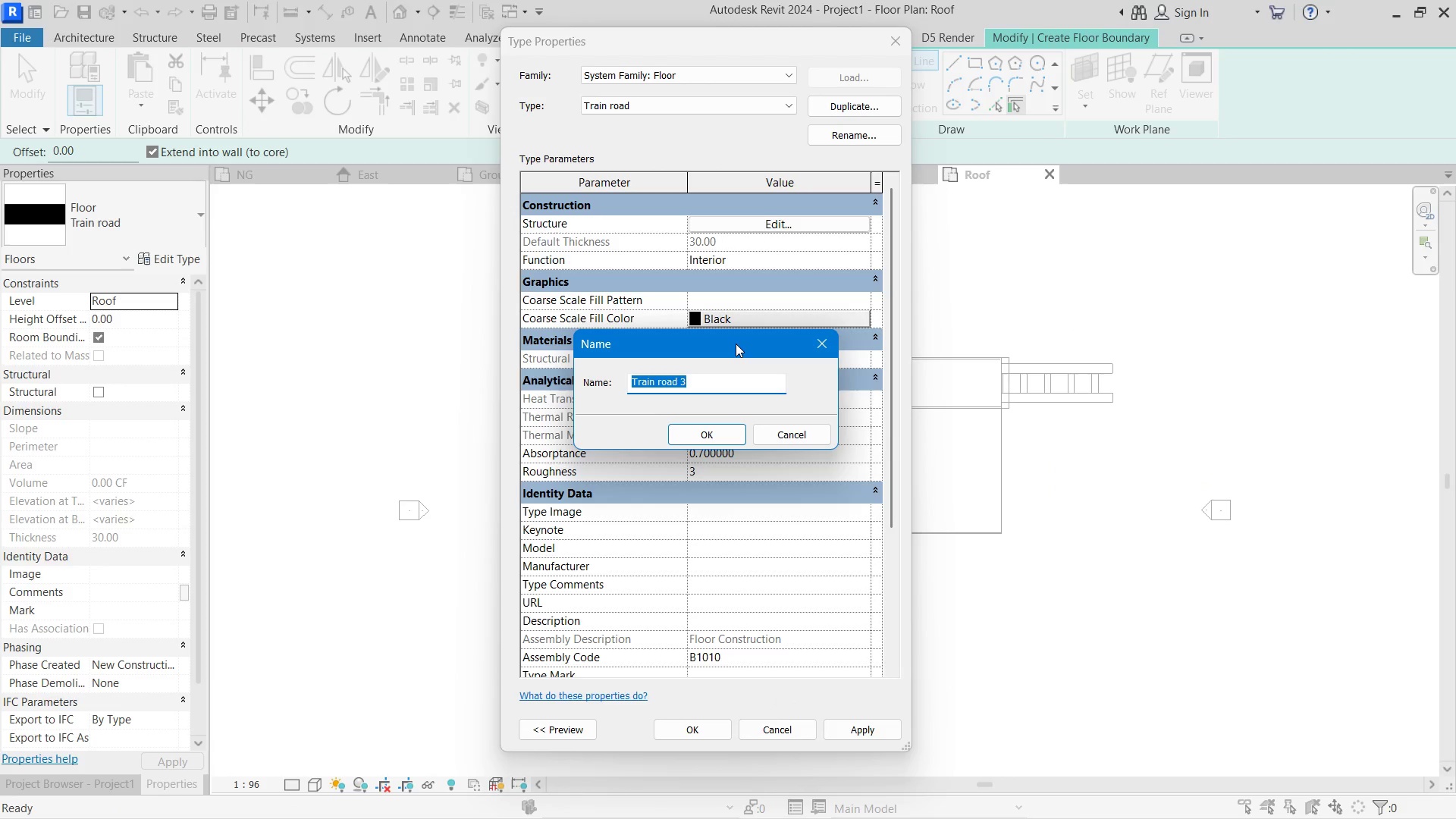 
type(roof)
 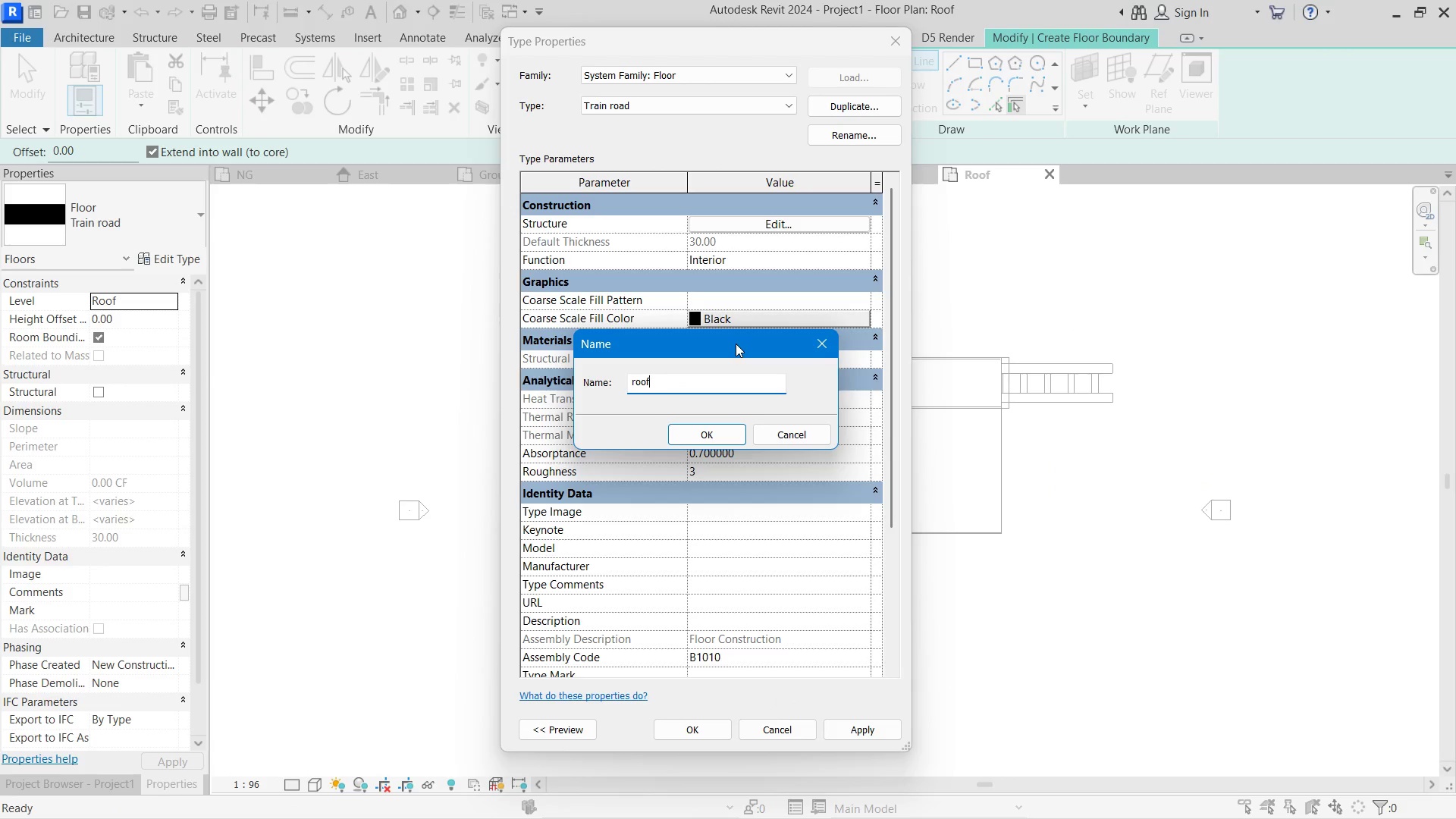 
key(Enter)
 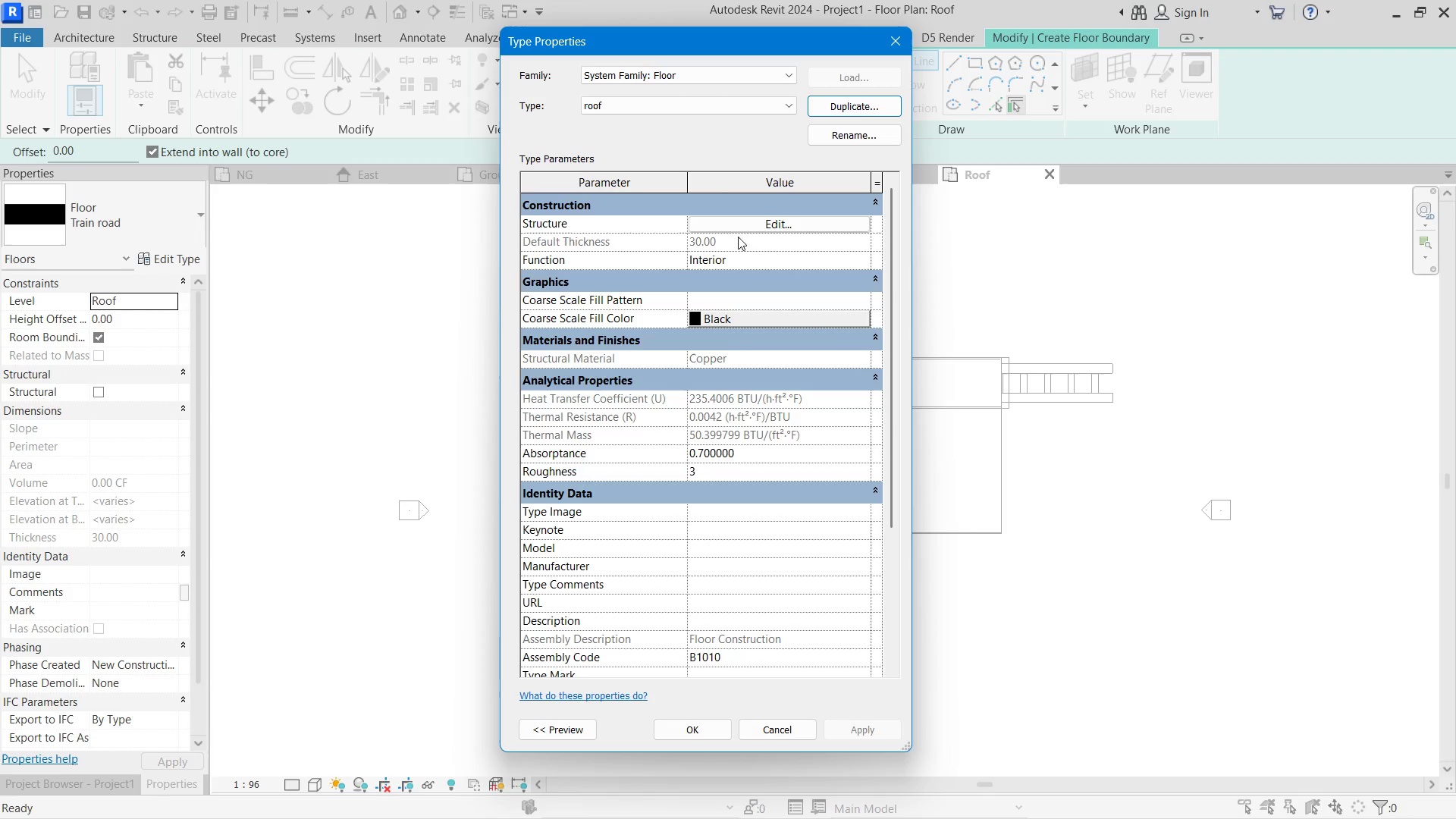 
left_click([748, 224])
 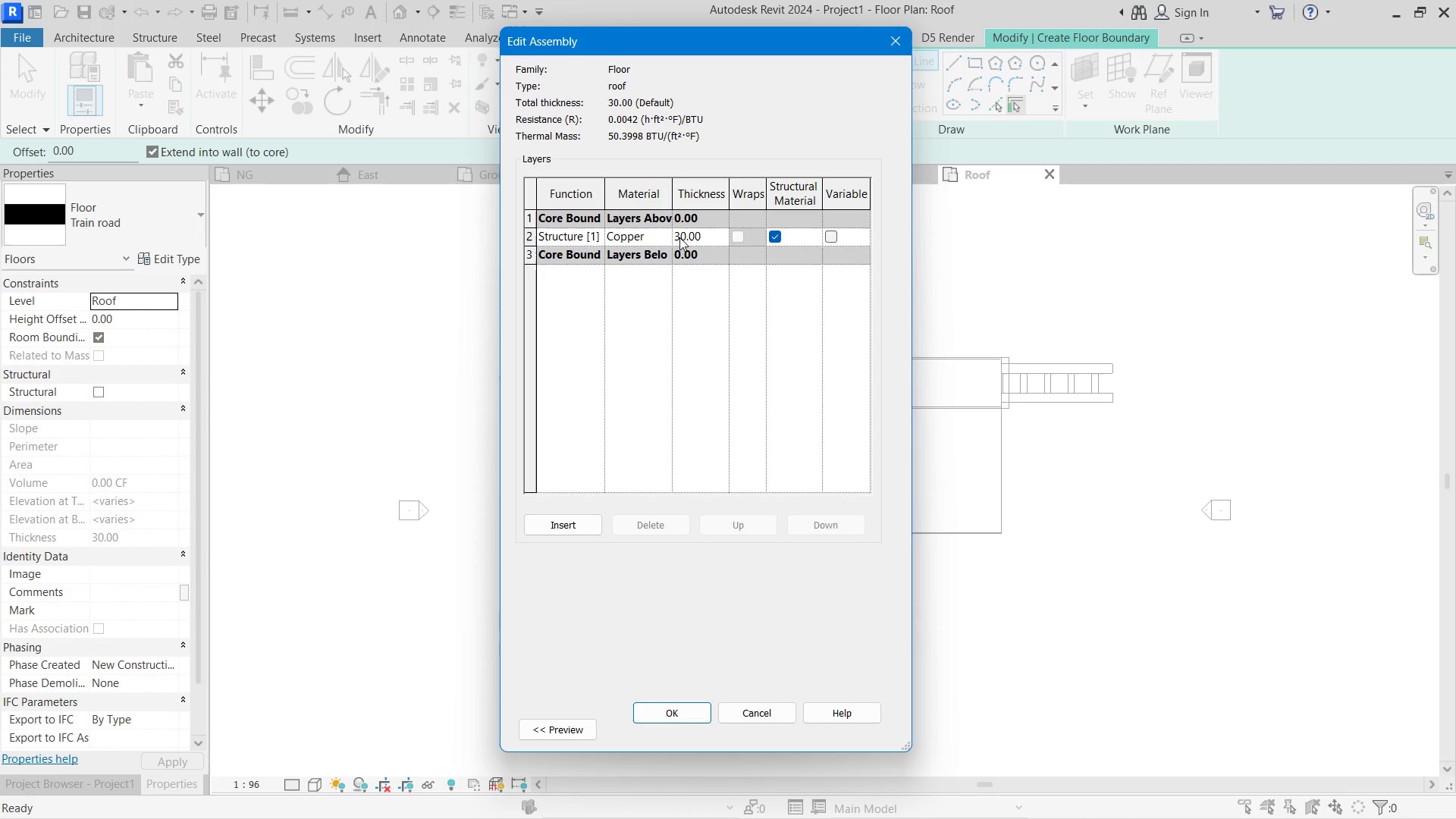 
left_click([709, 236])
 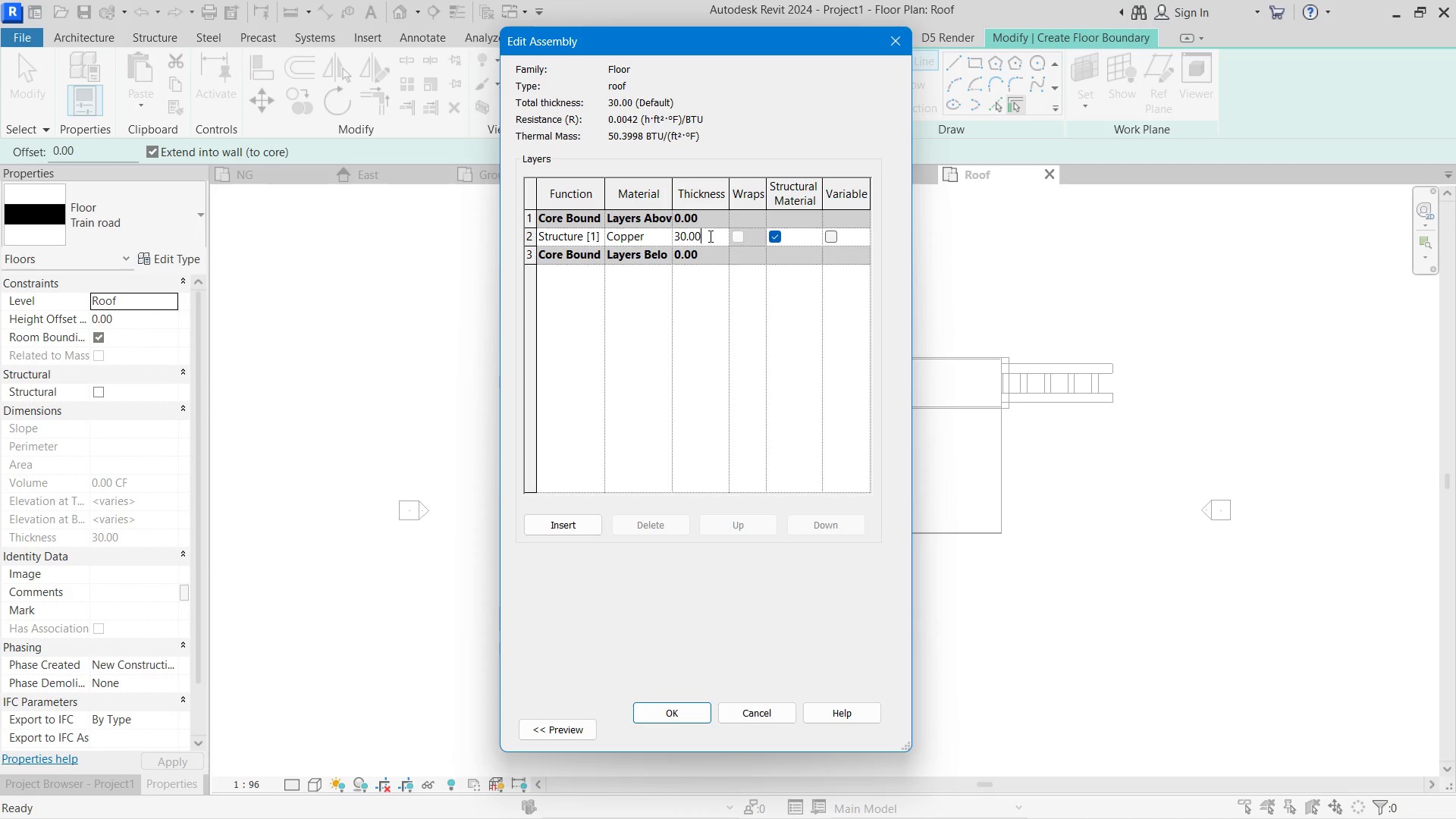 
left_click_drag(start_coordinate=[708, 236], to_coordinate=[651, 234])
 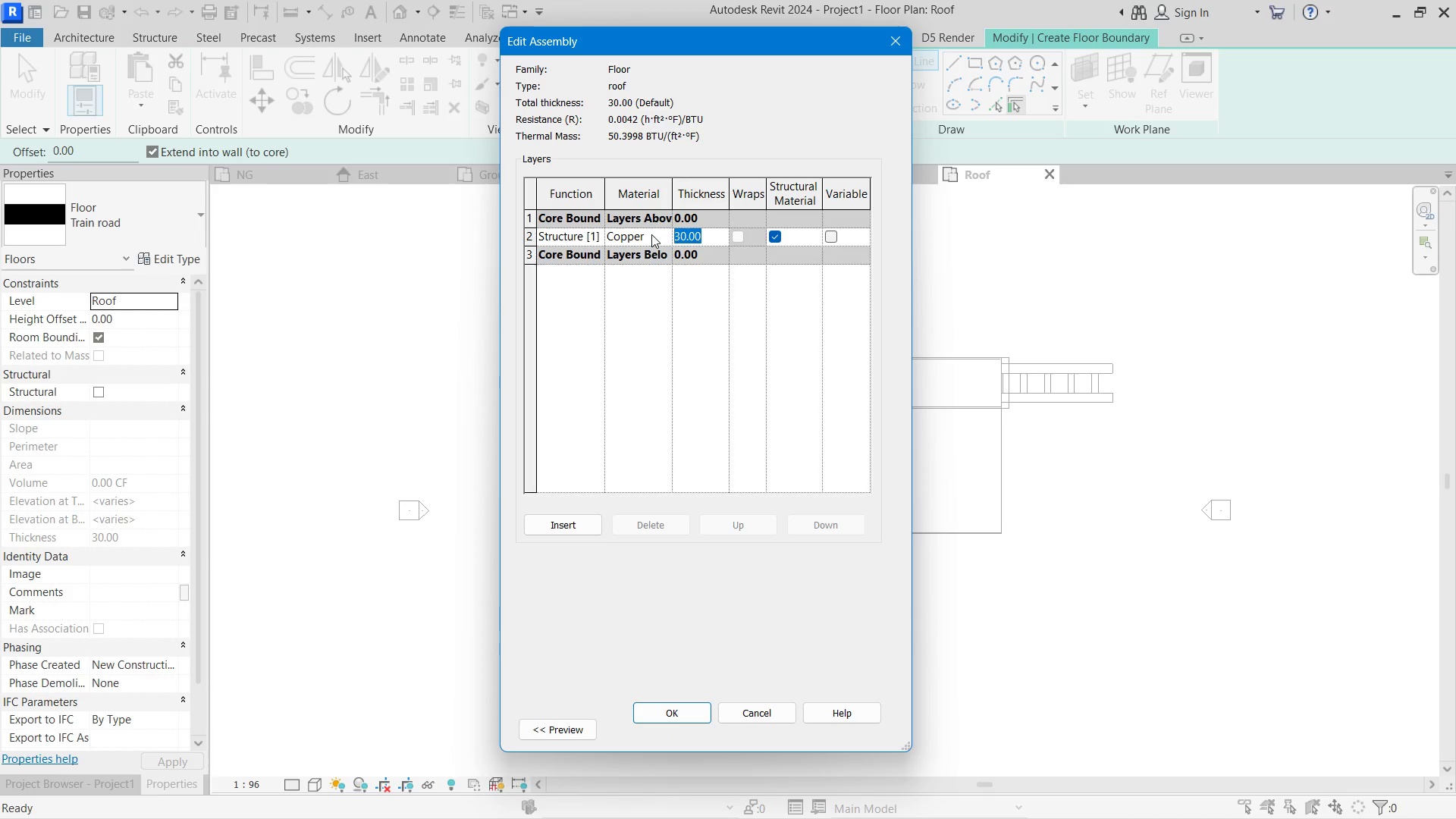 
key(Numpad1)
 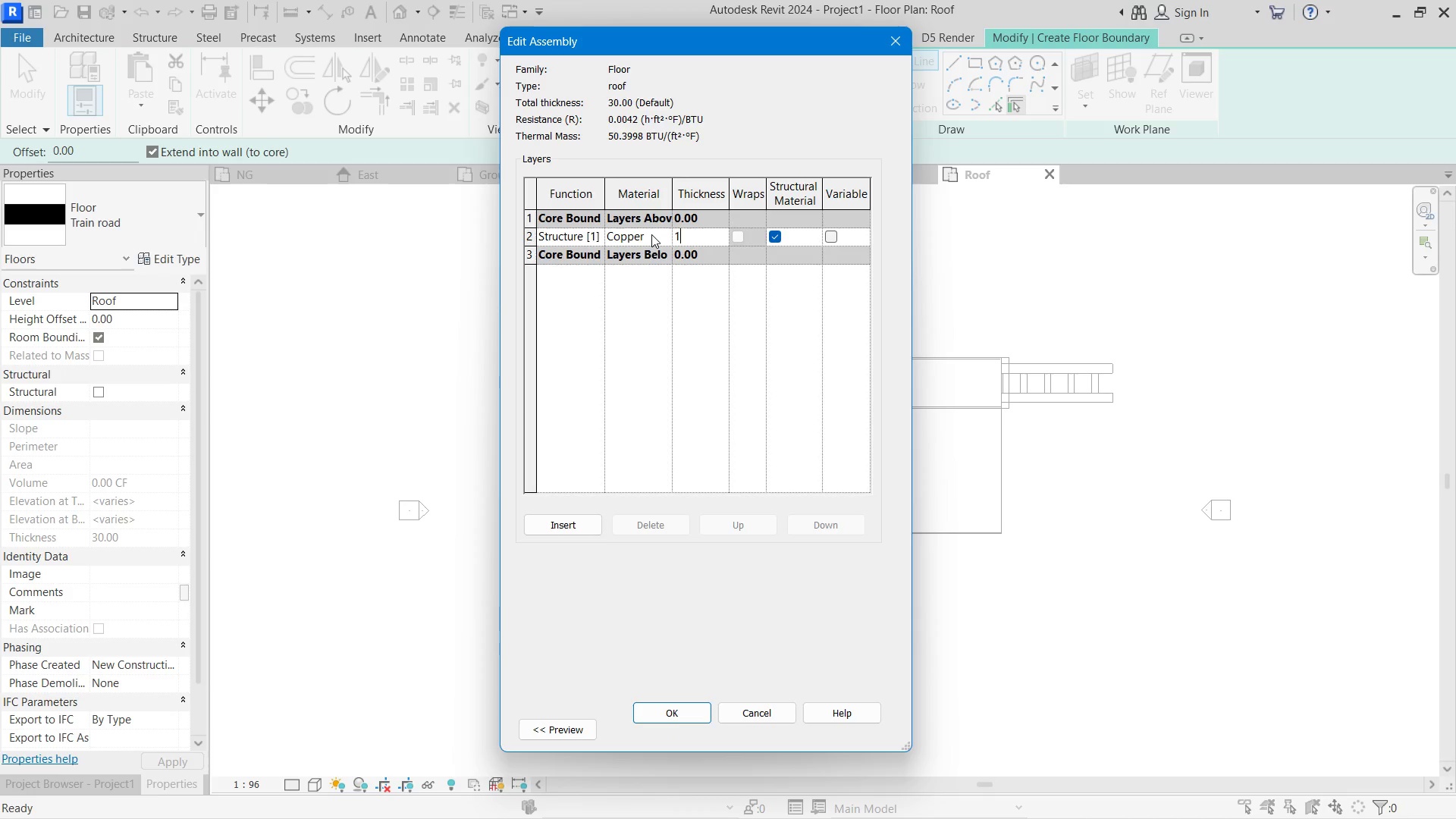 
key(Numpad5)
 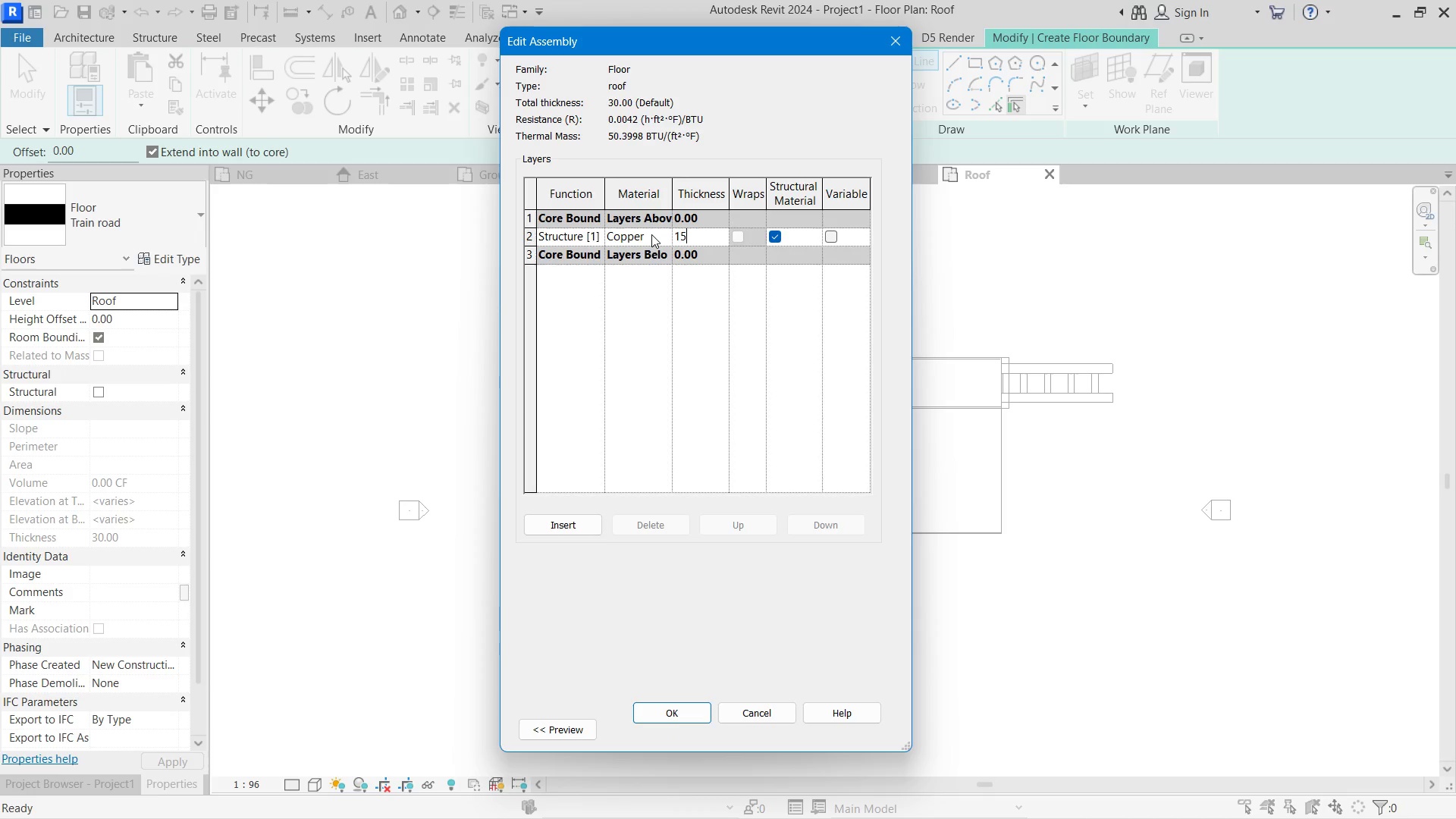 
key(NumpadEnter)
 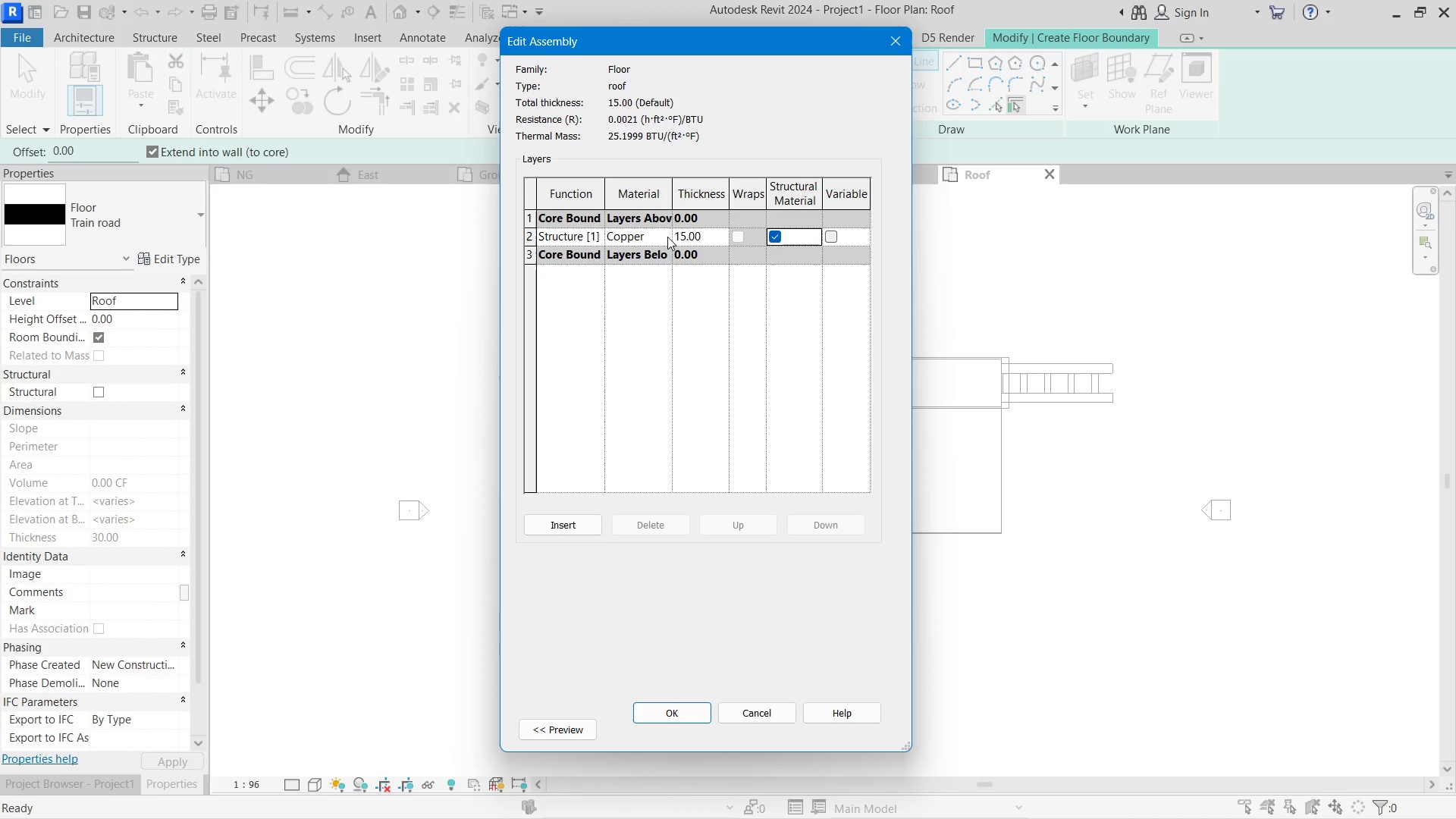 
left_click([667, 237])
 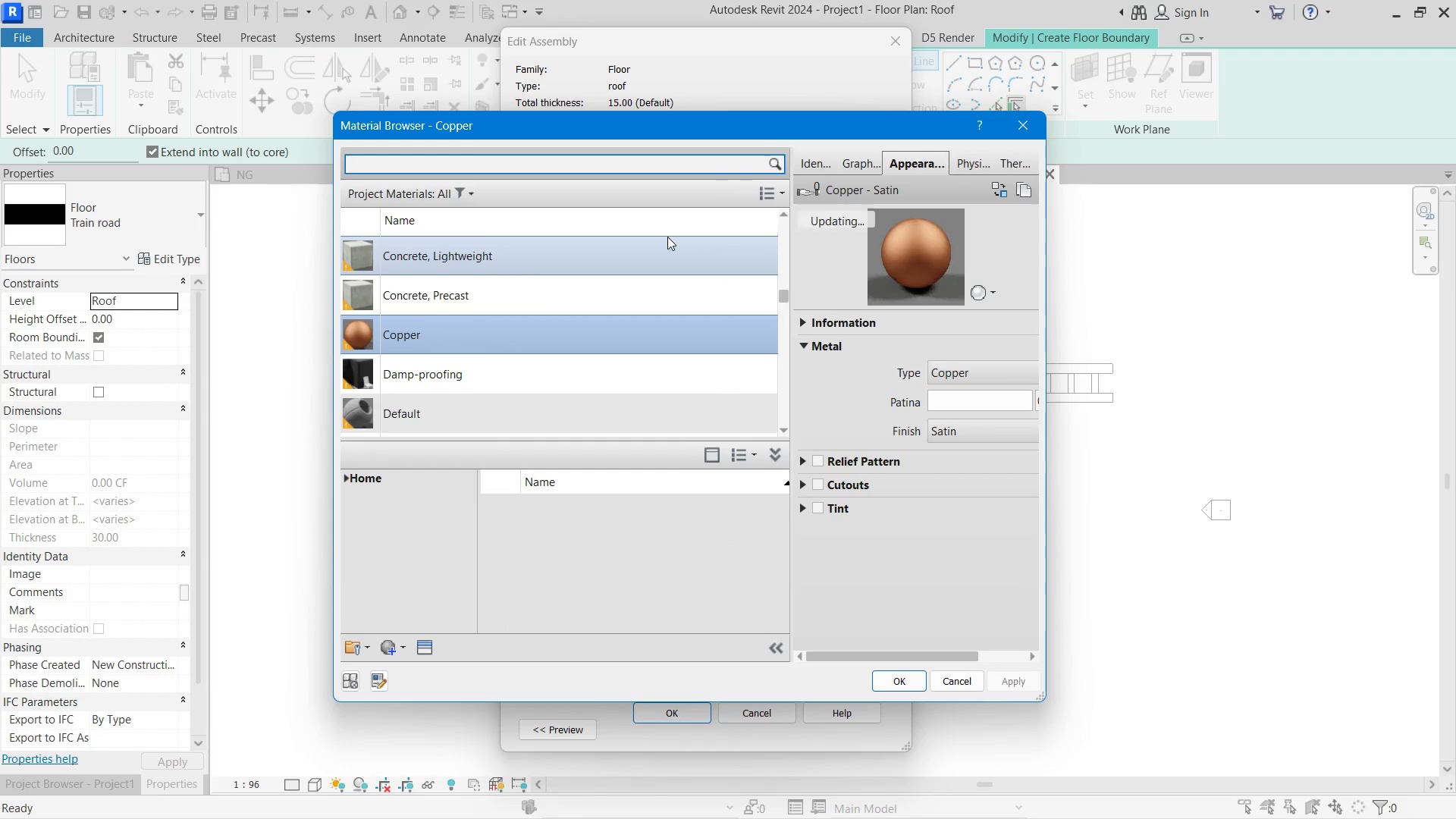 
type(iron)
 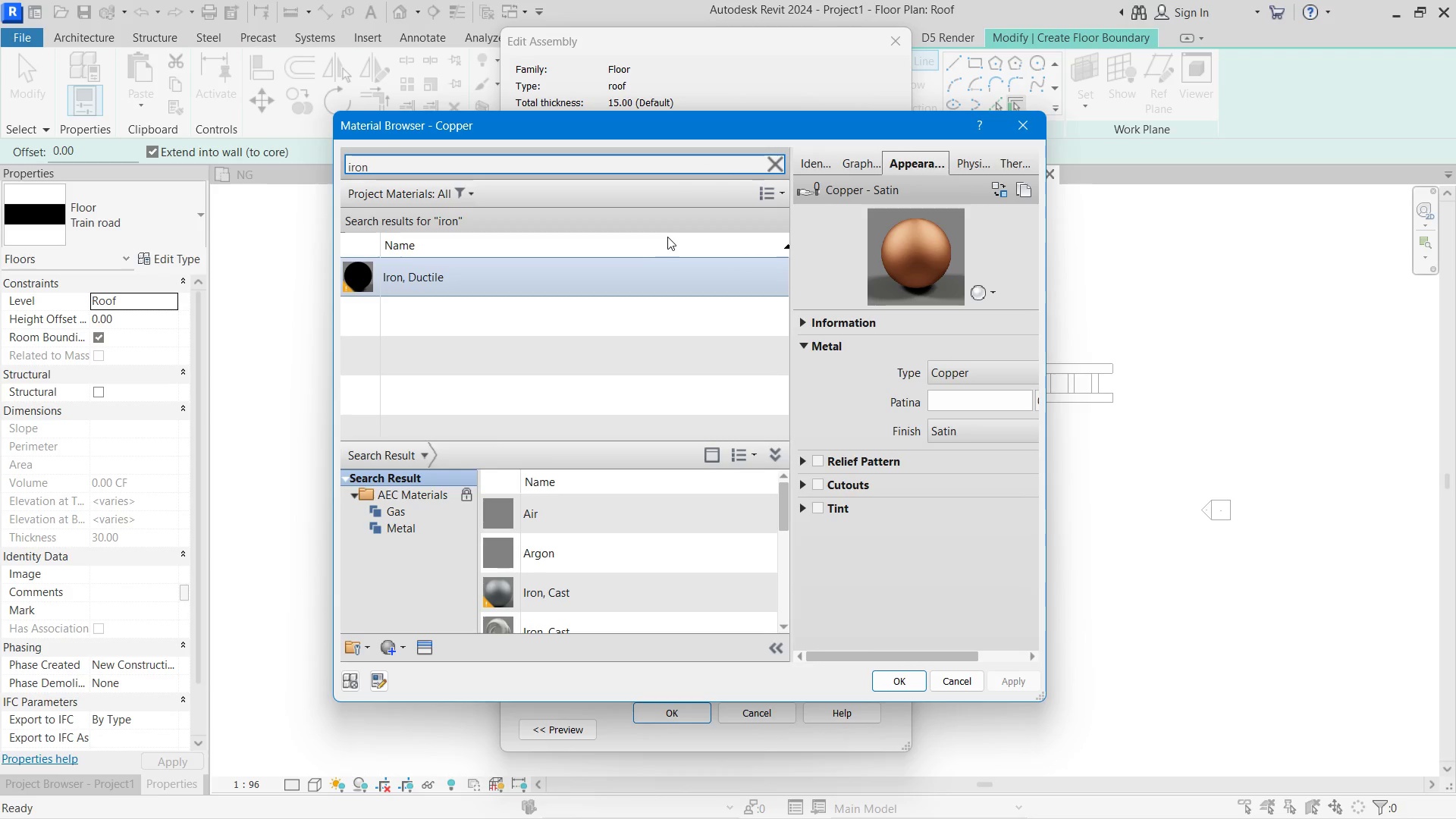 
left_click([619, 280])
 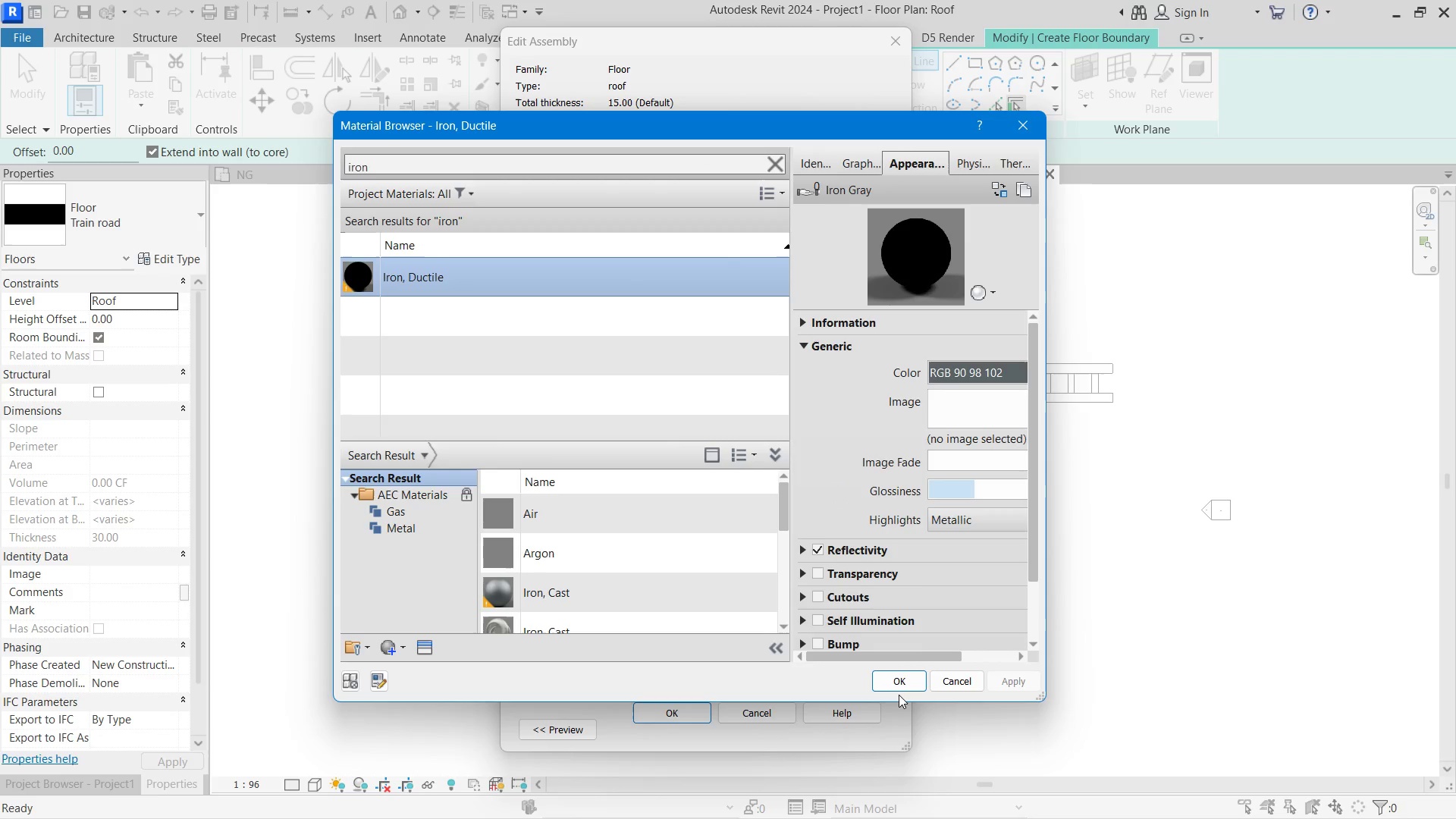 
left_click([899, 688])
 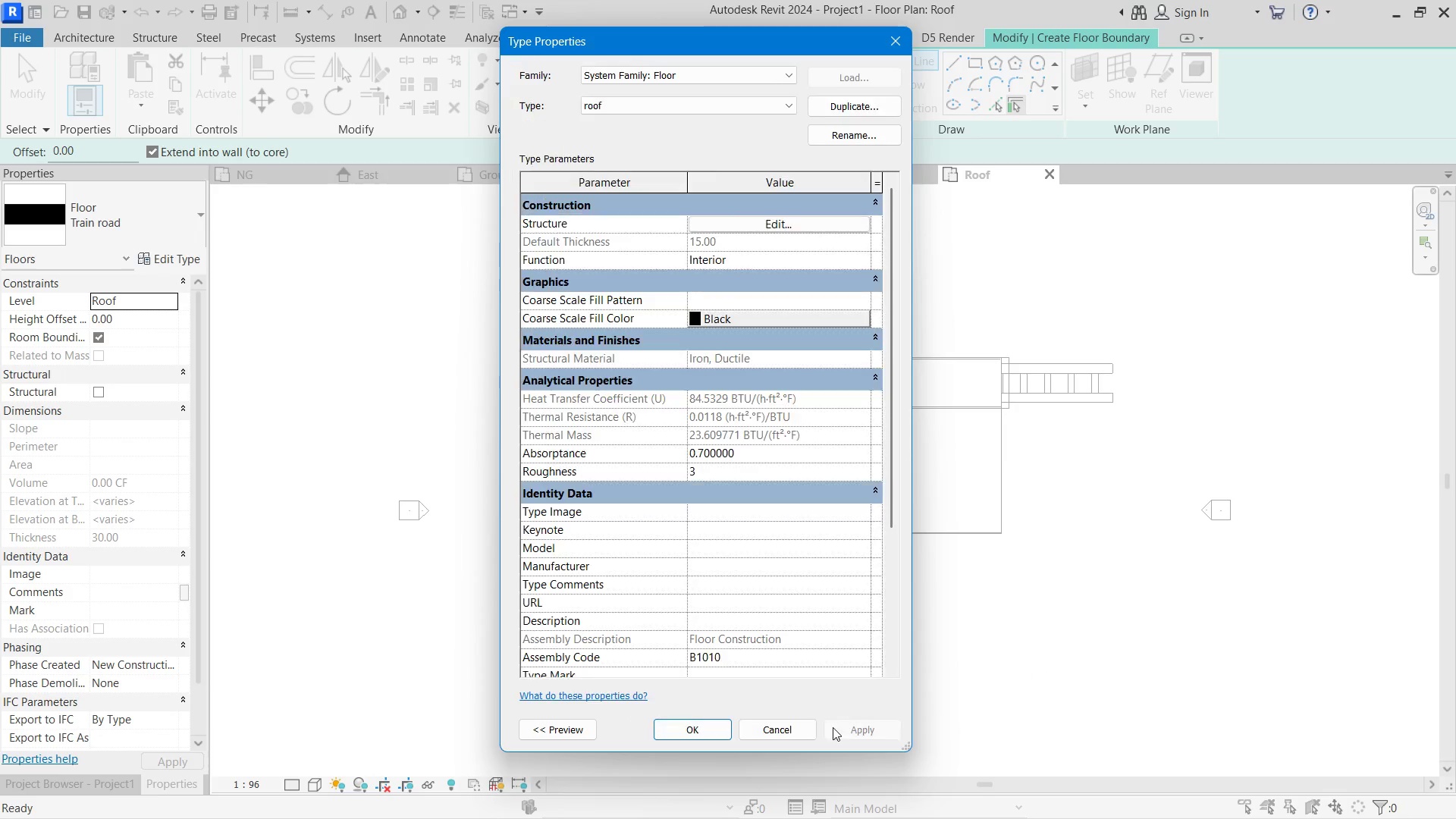 
double_click([850, 726])
 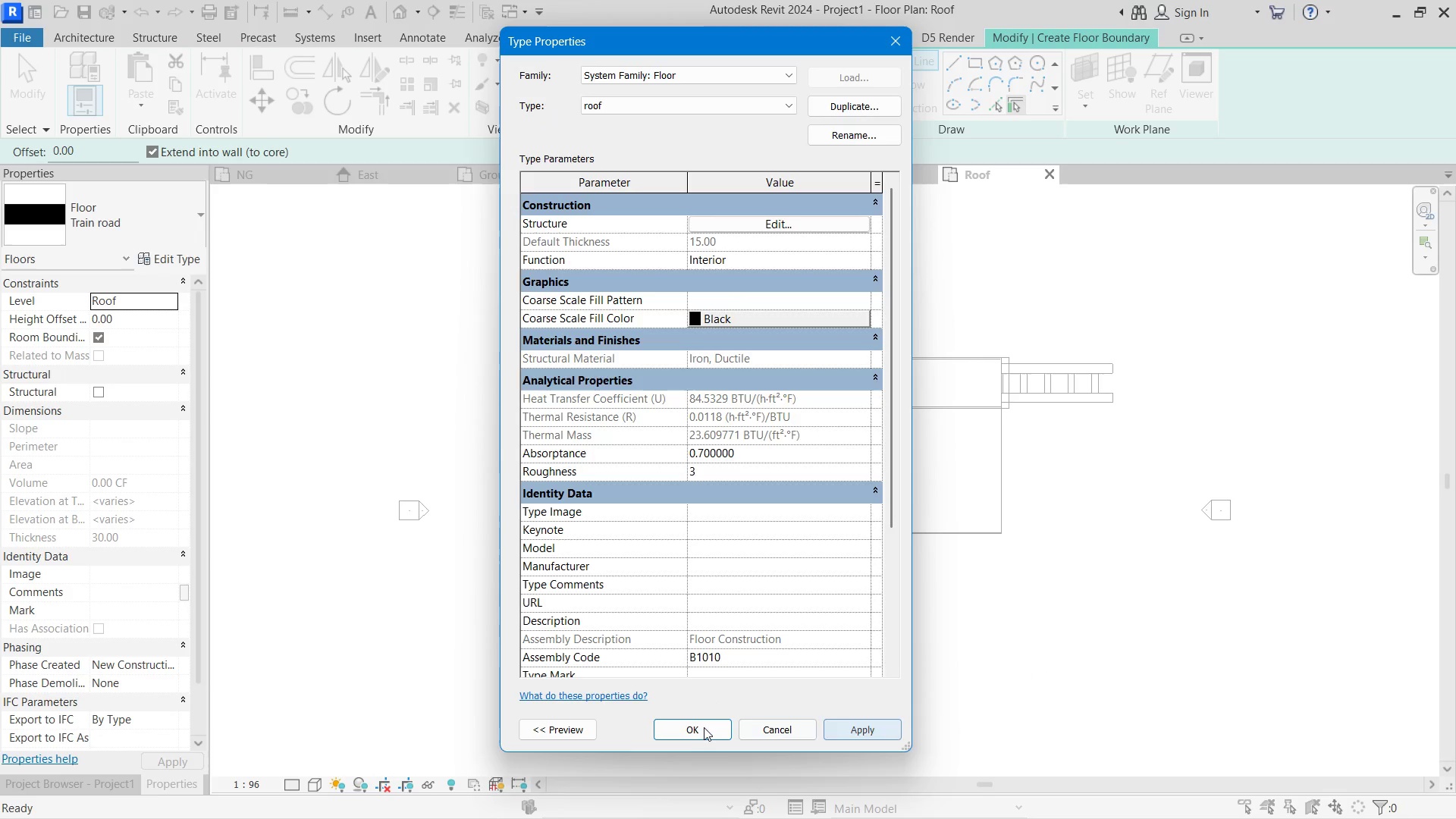 
triple_click([698, 727])
 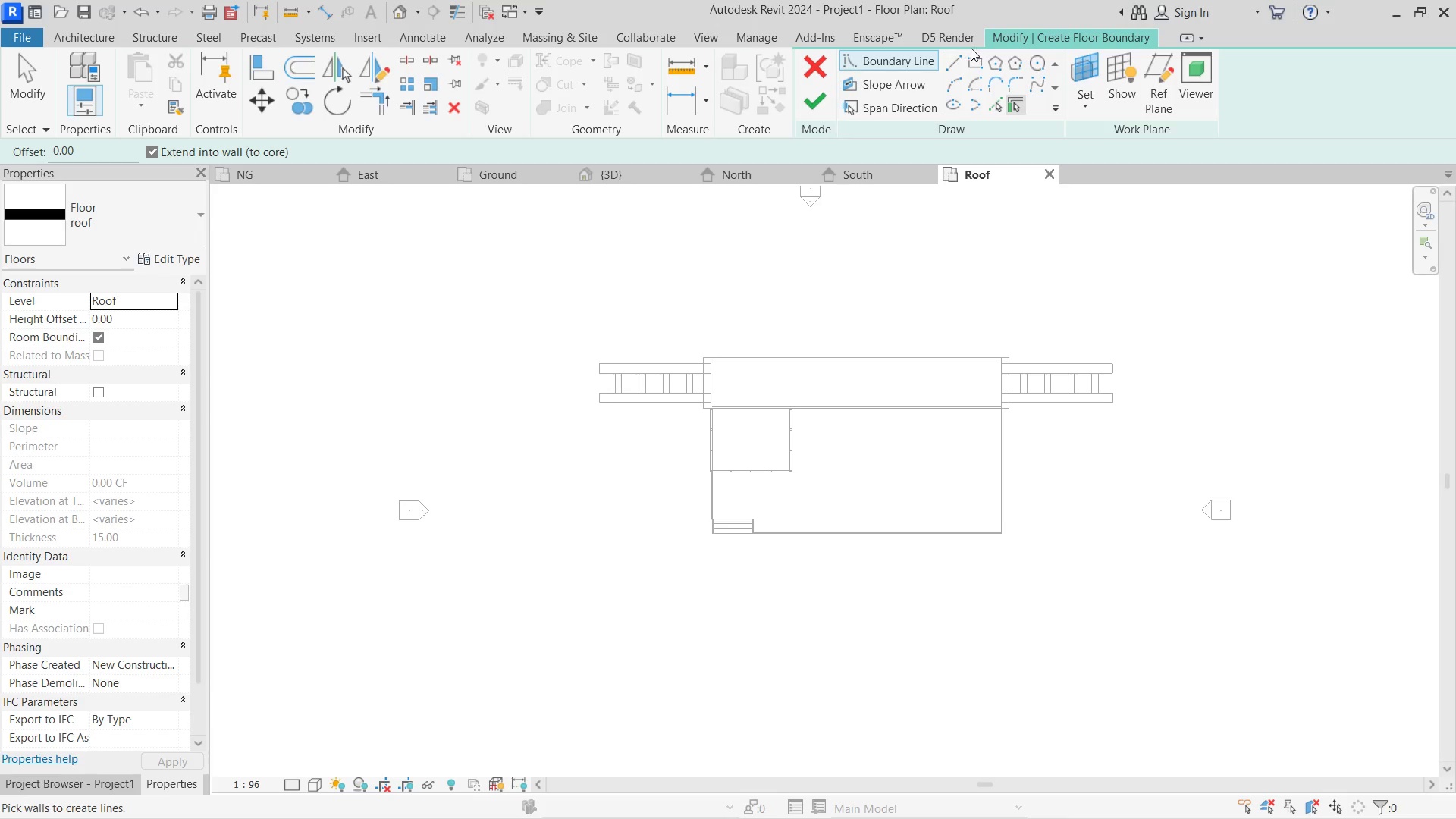 
left_click([977, 58])
 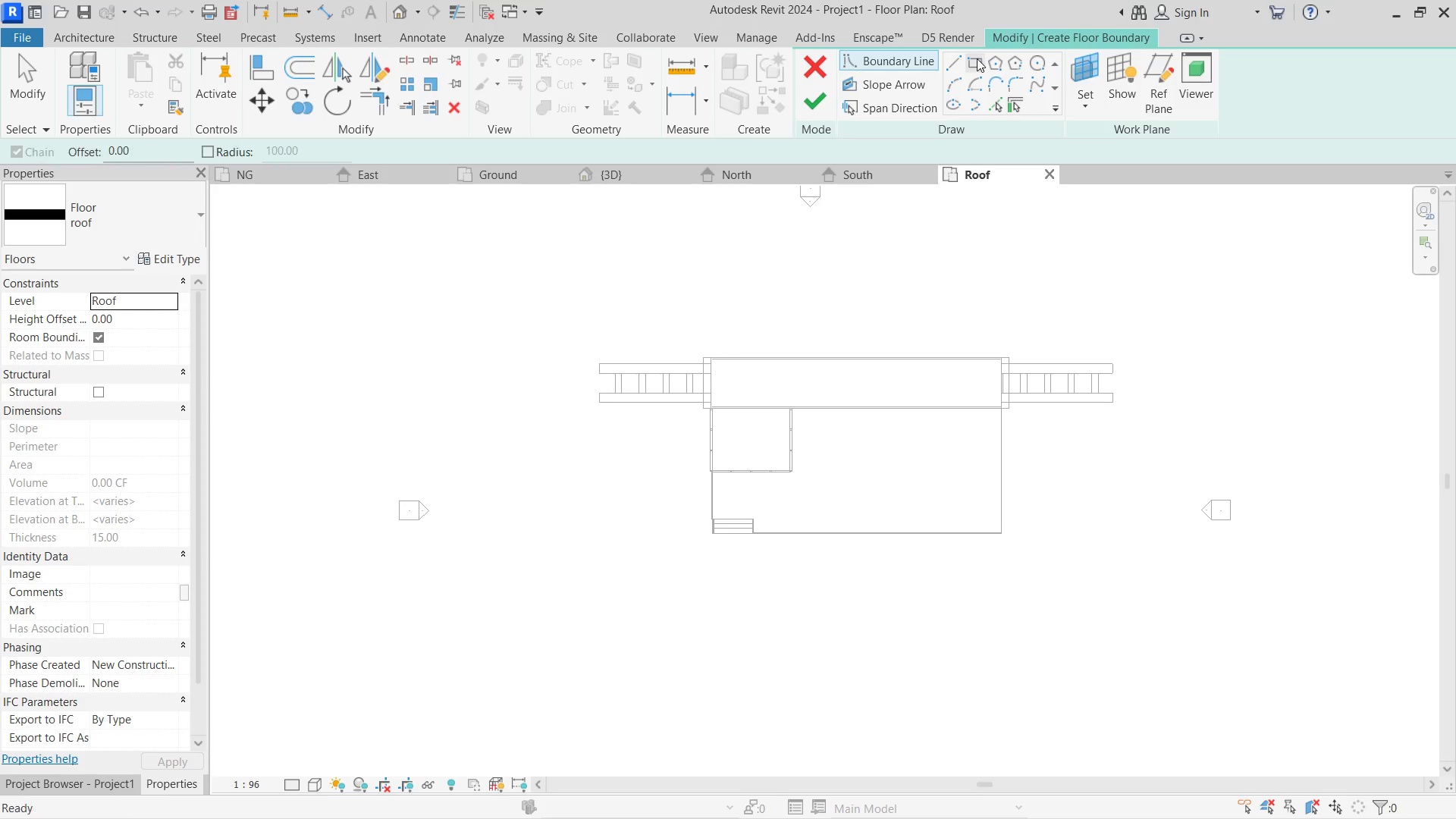 
key(Alt+Tab)